 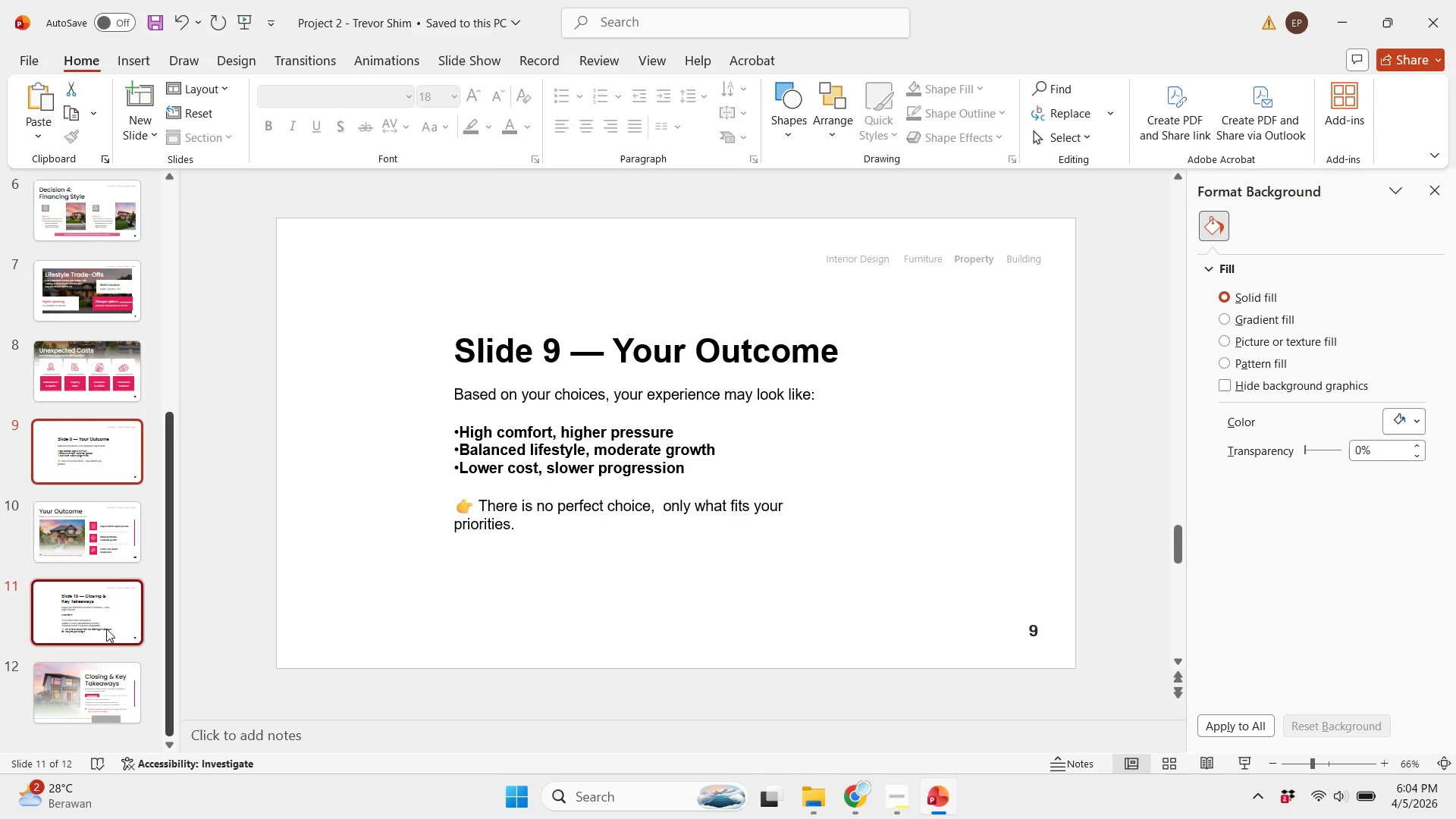 
left_click([106, 629])
 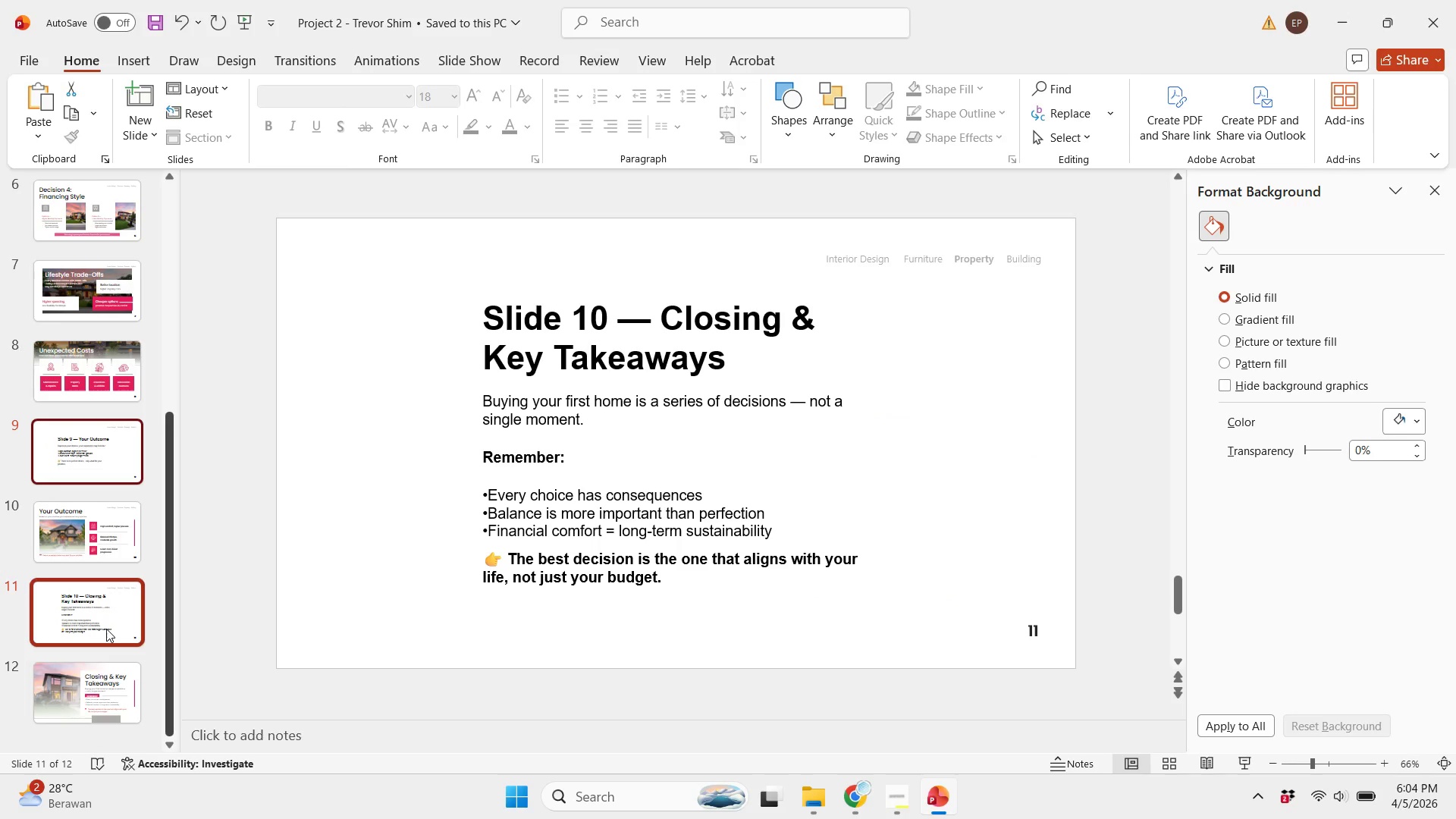 
key(Backspace)
 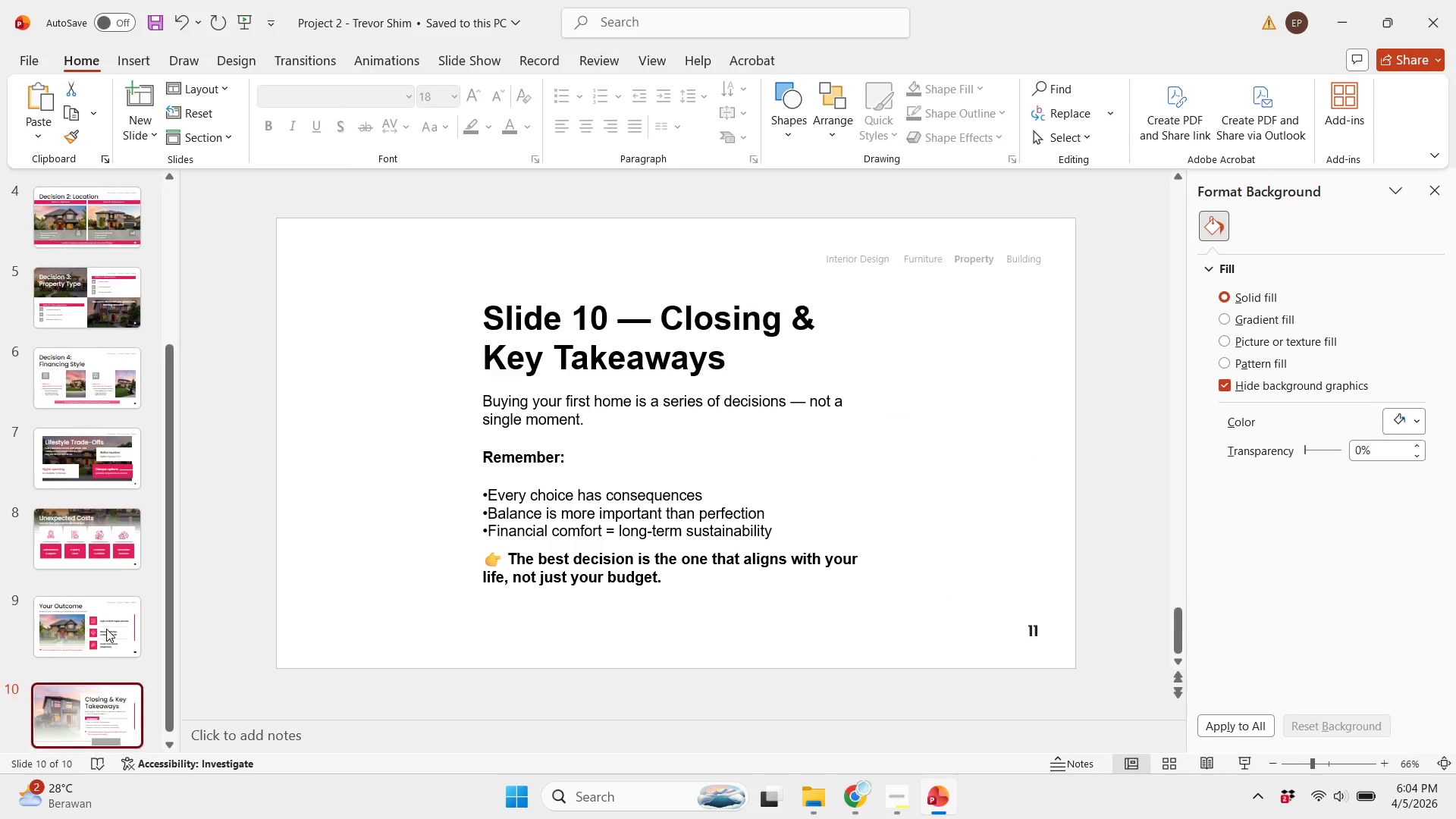 
key(Control+S)
 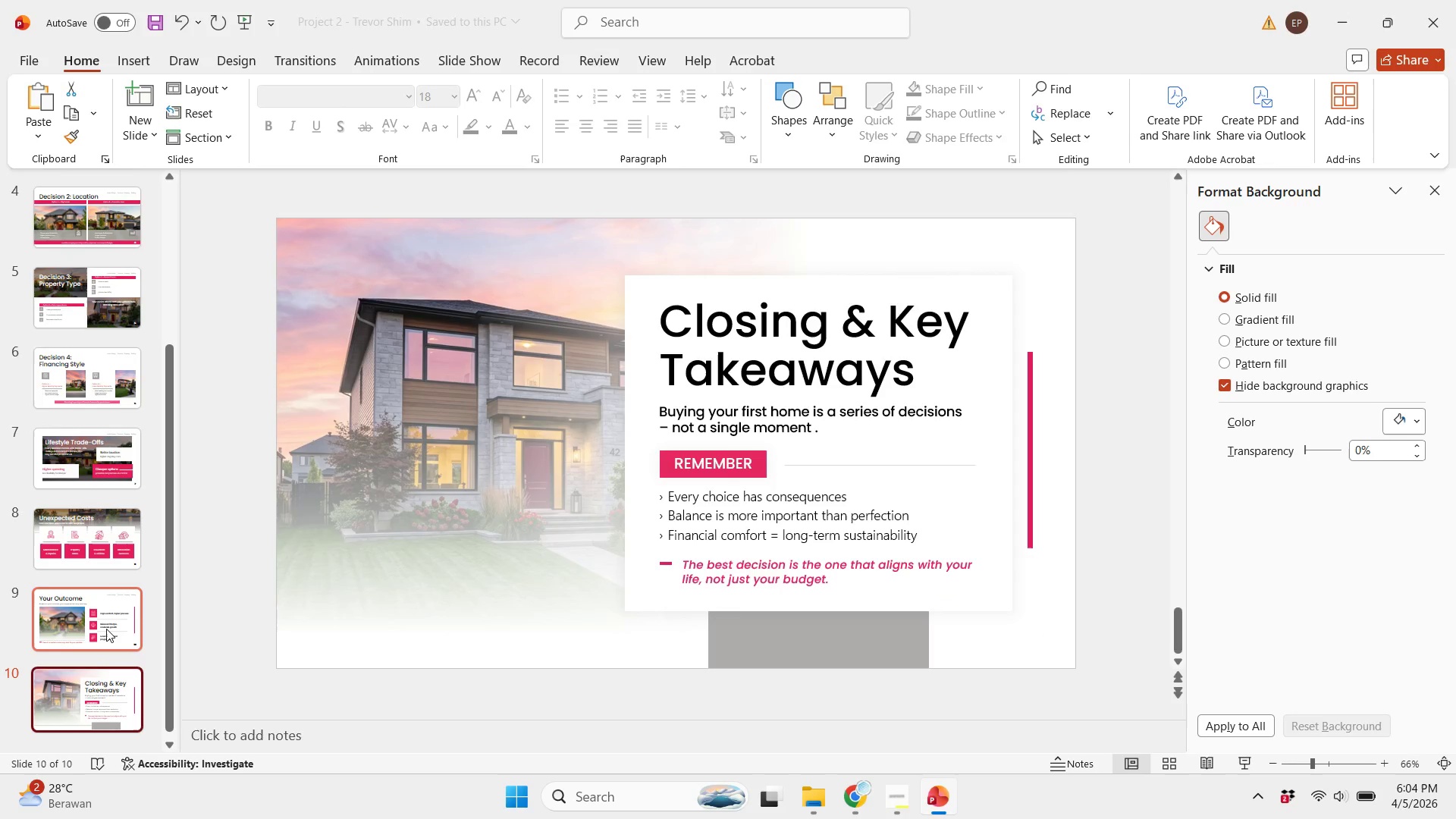 